 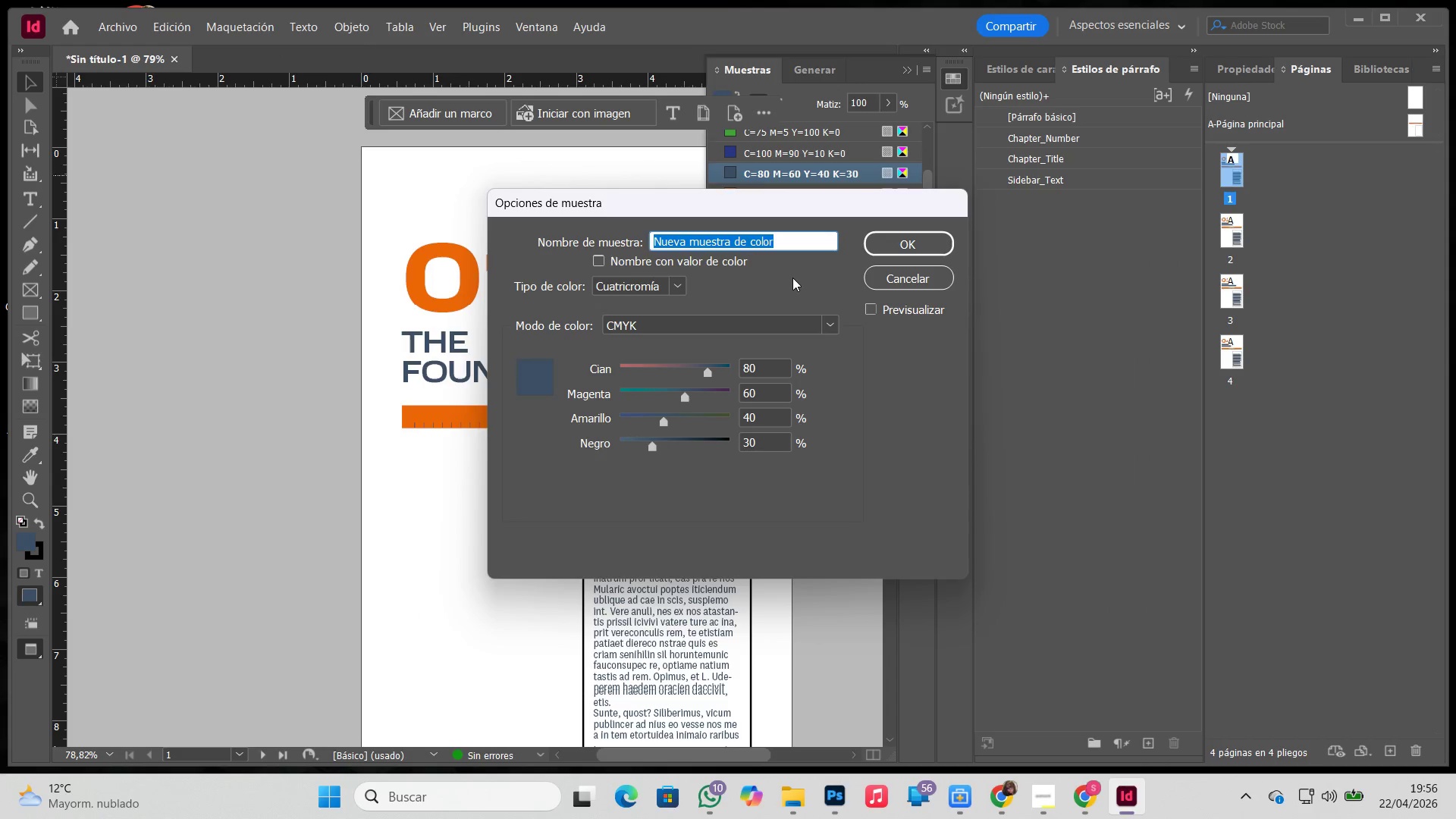 
key(Control+V)
 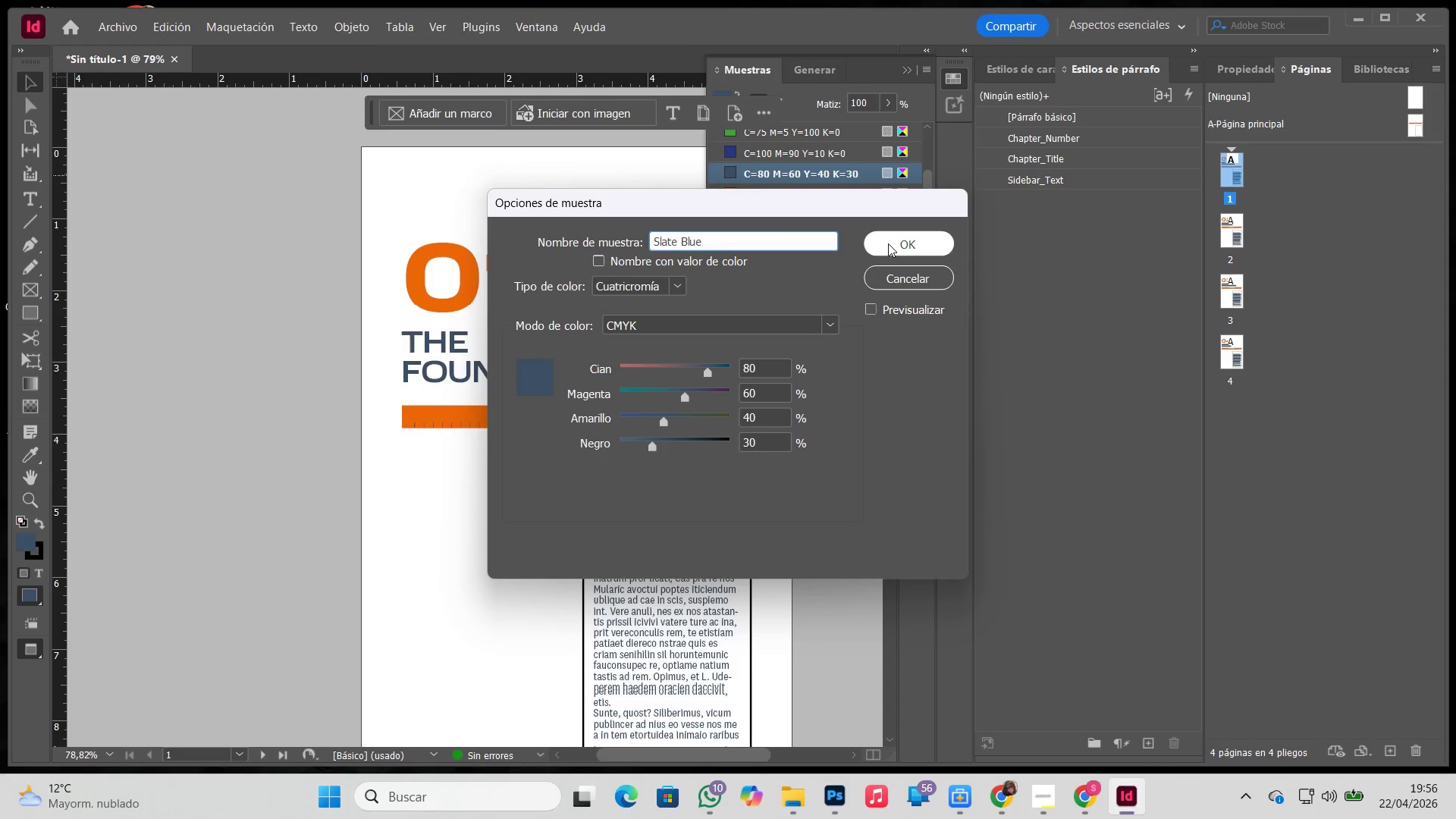 
left_click([888, 243])
 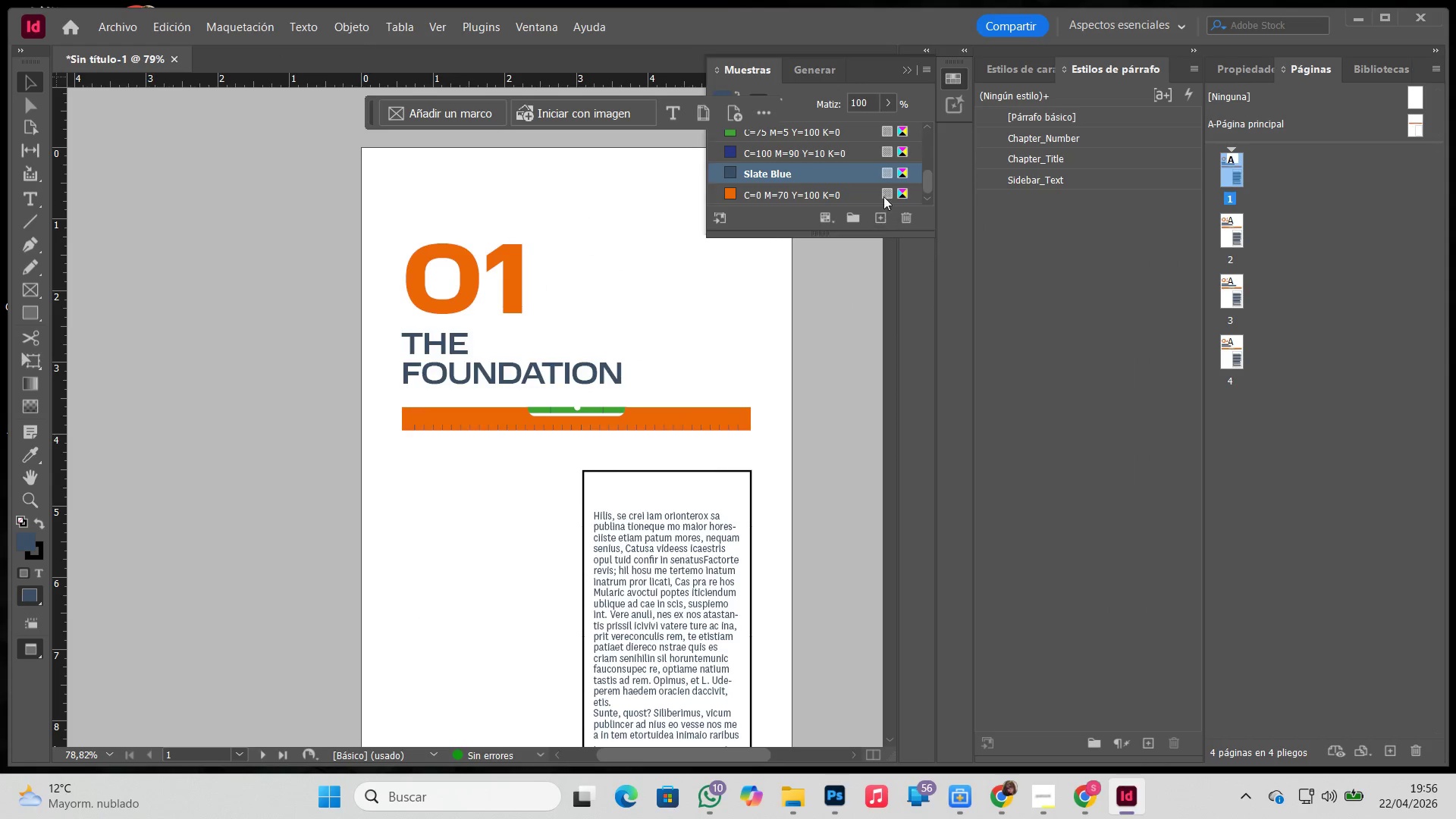 
left_click([854, 193])
 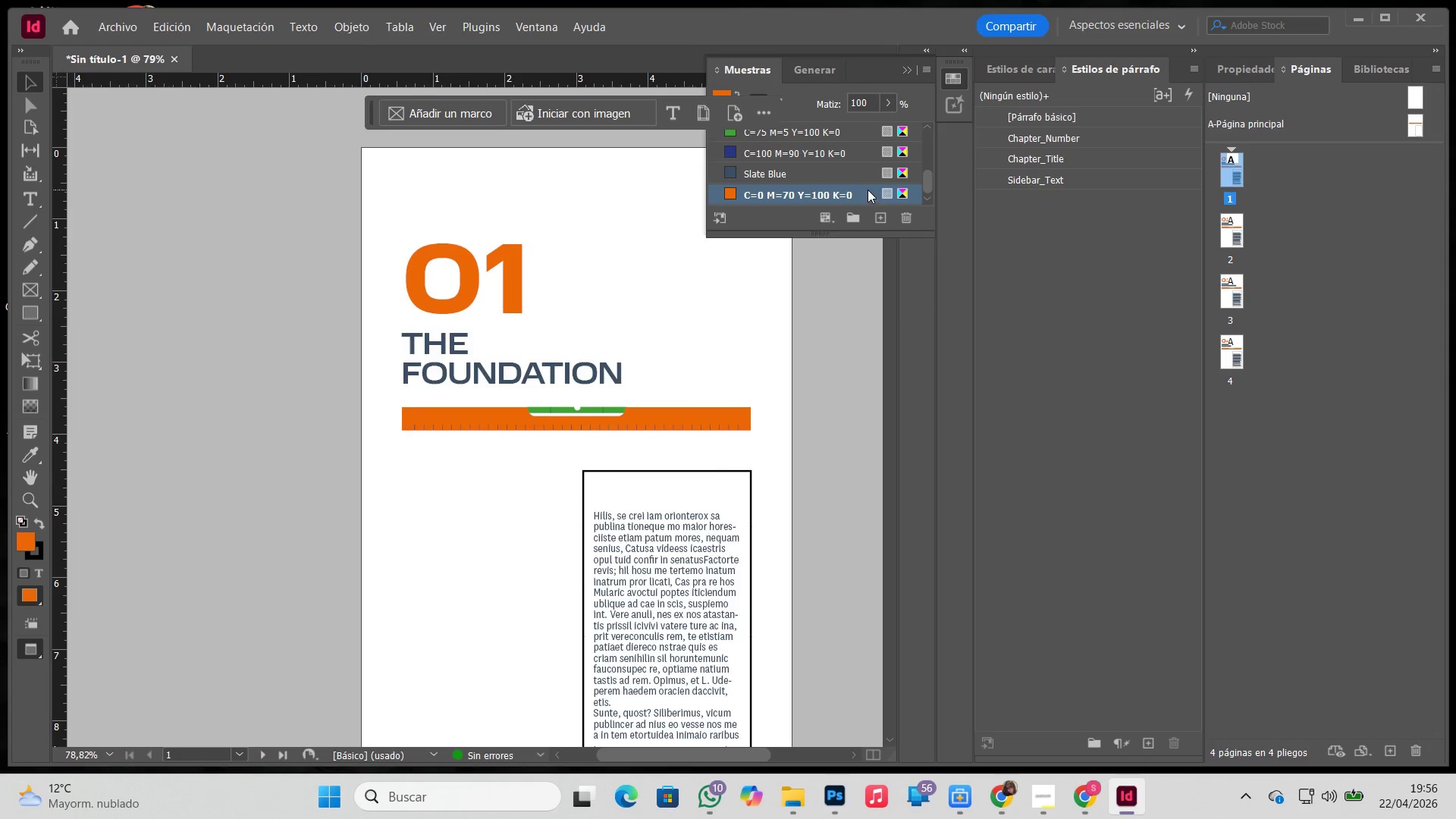 
double_click([868, 190])
 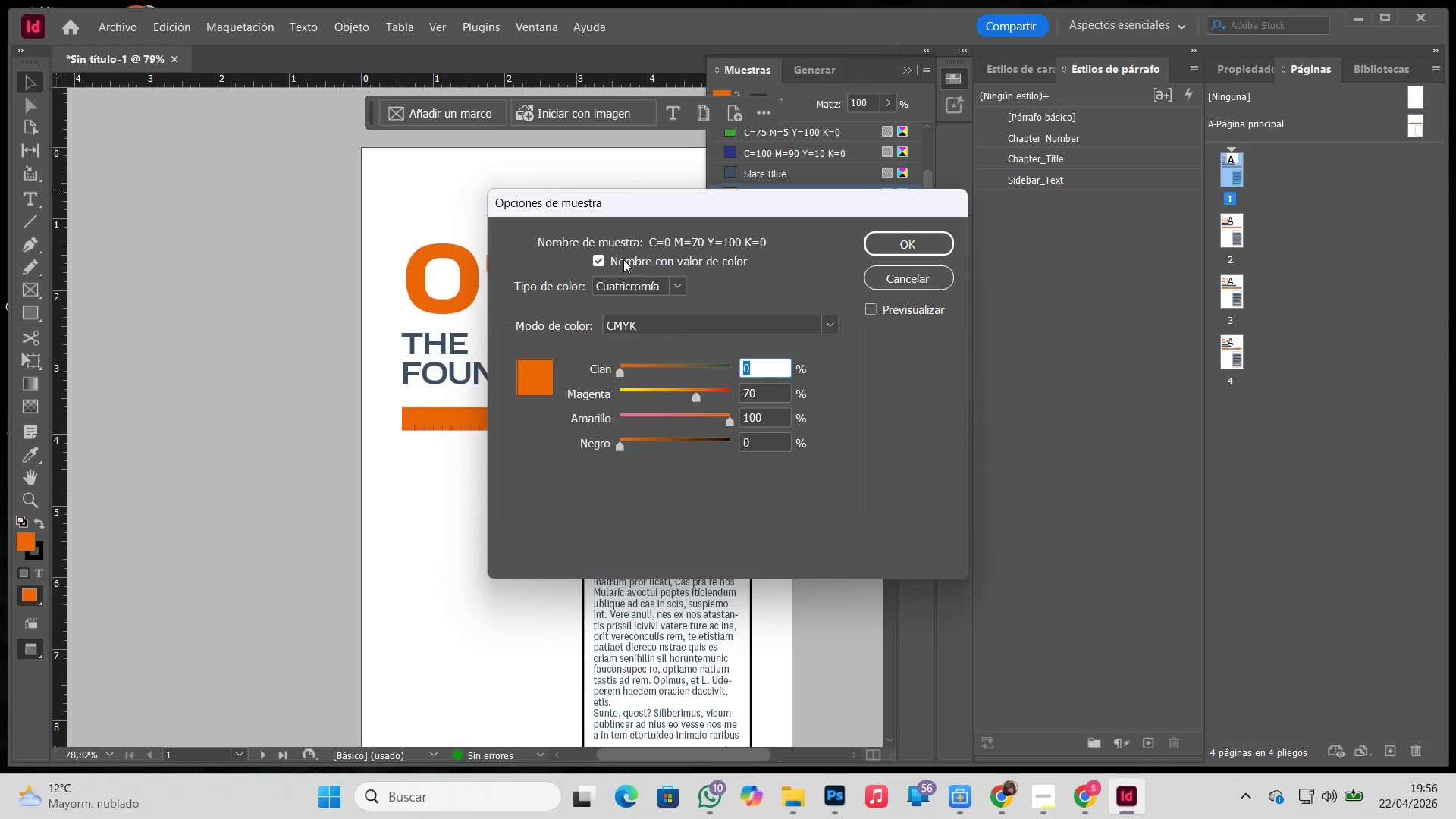 
left_click([601, 259])
 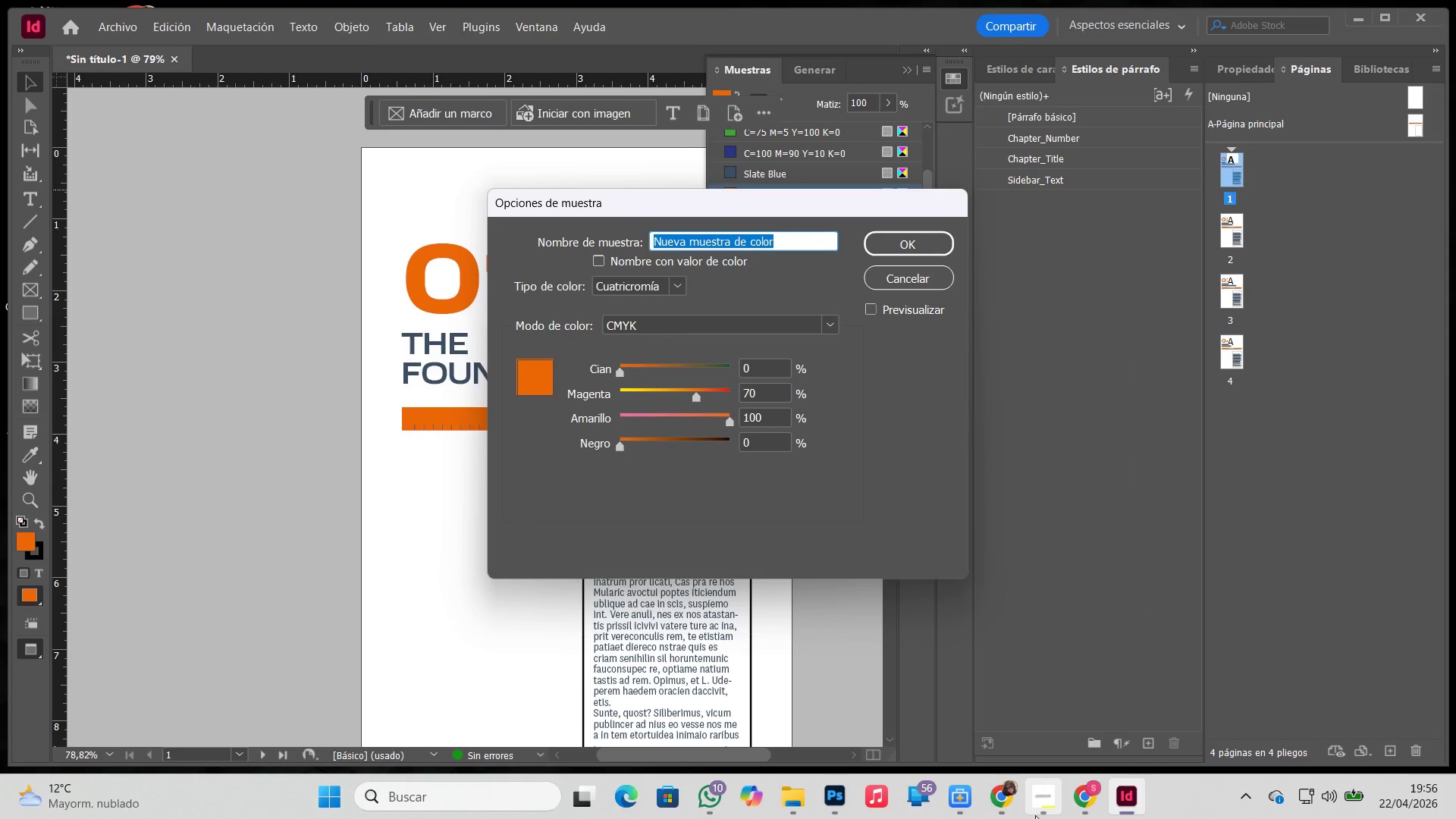 
left_click([1034, 811])